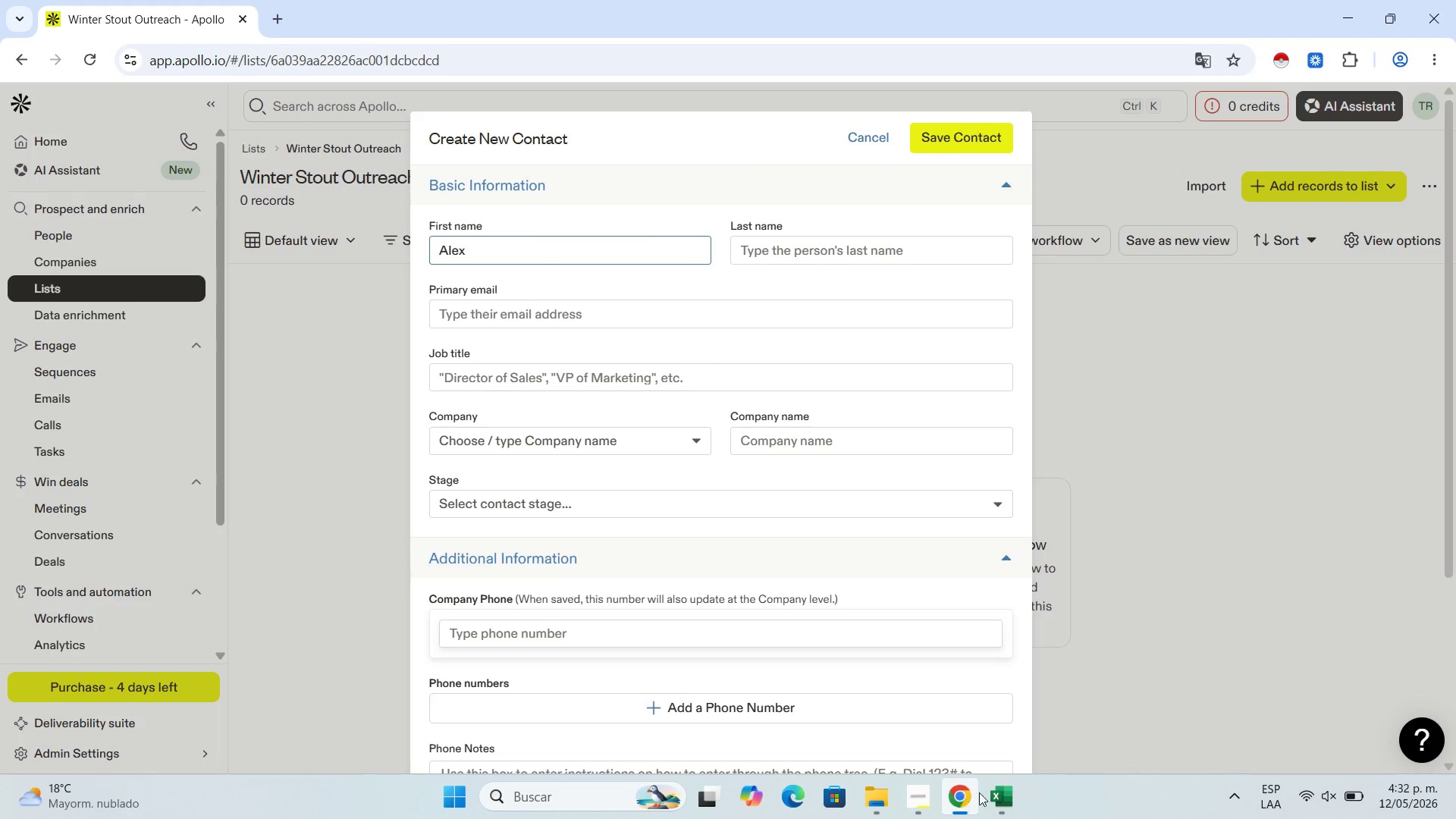 
left_click([987, 790])
 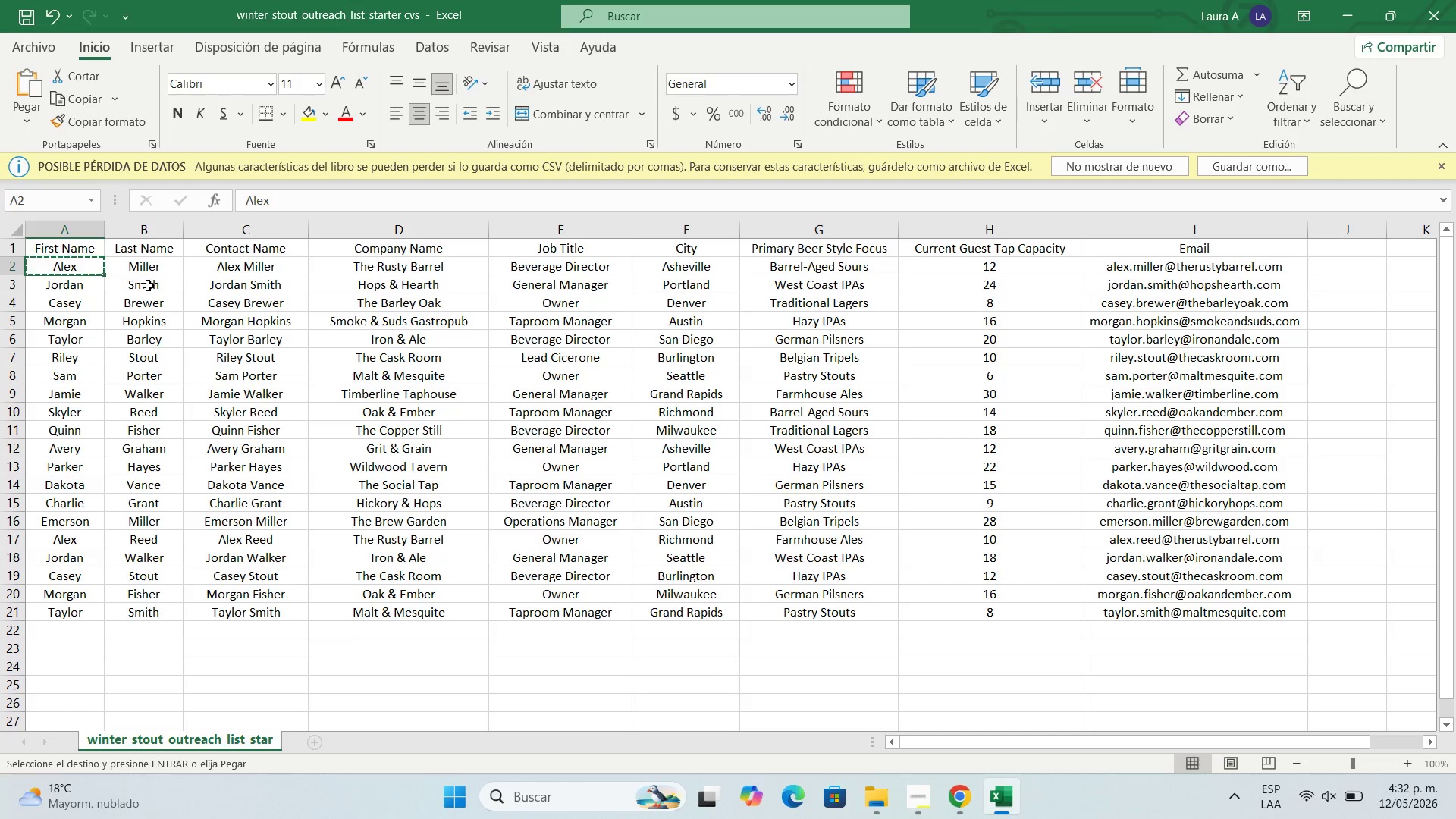 
left_click([150, 269])
 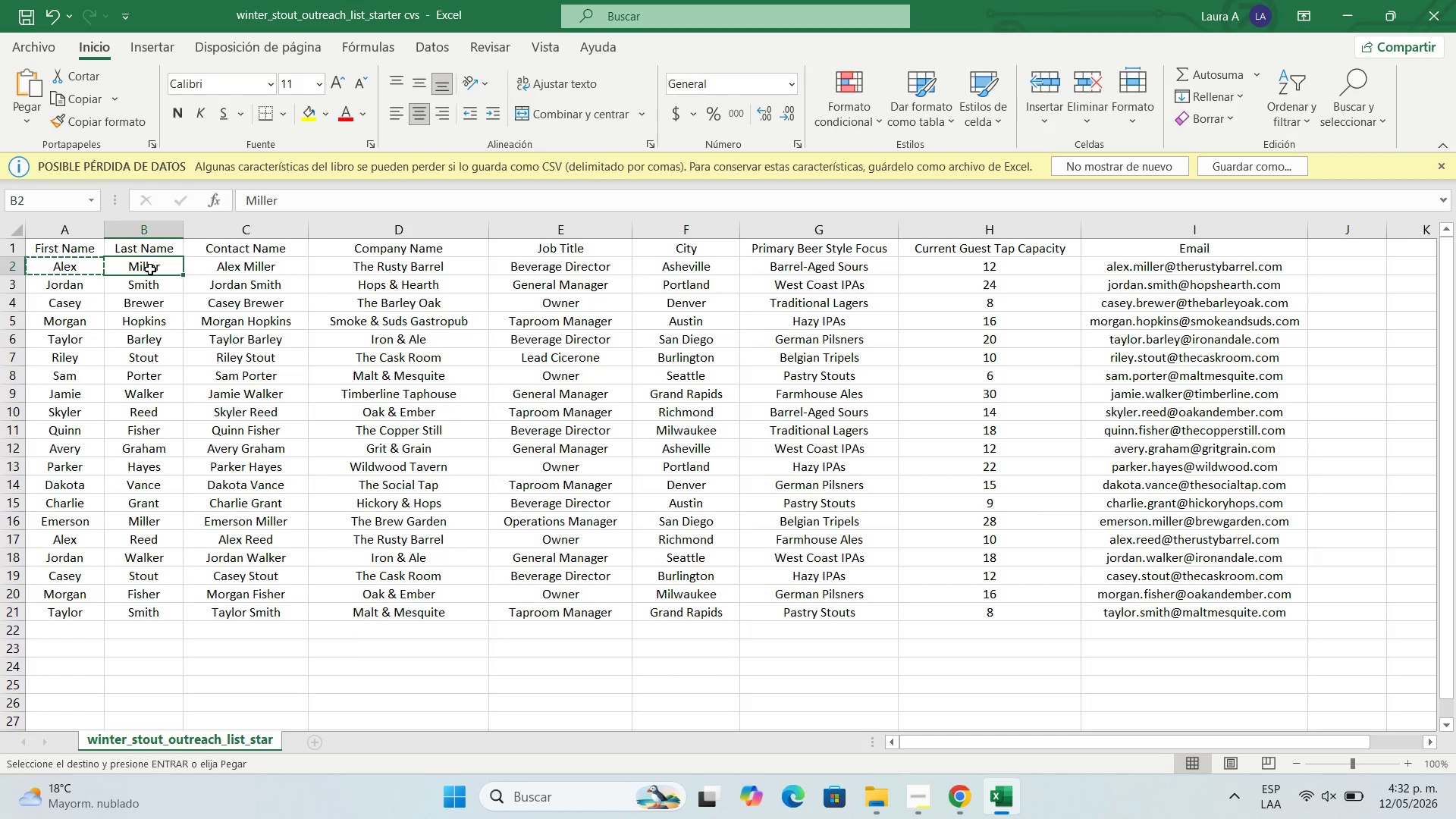 
key(Control+C)
 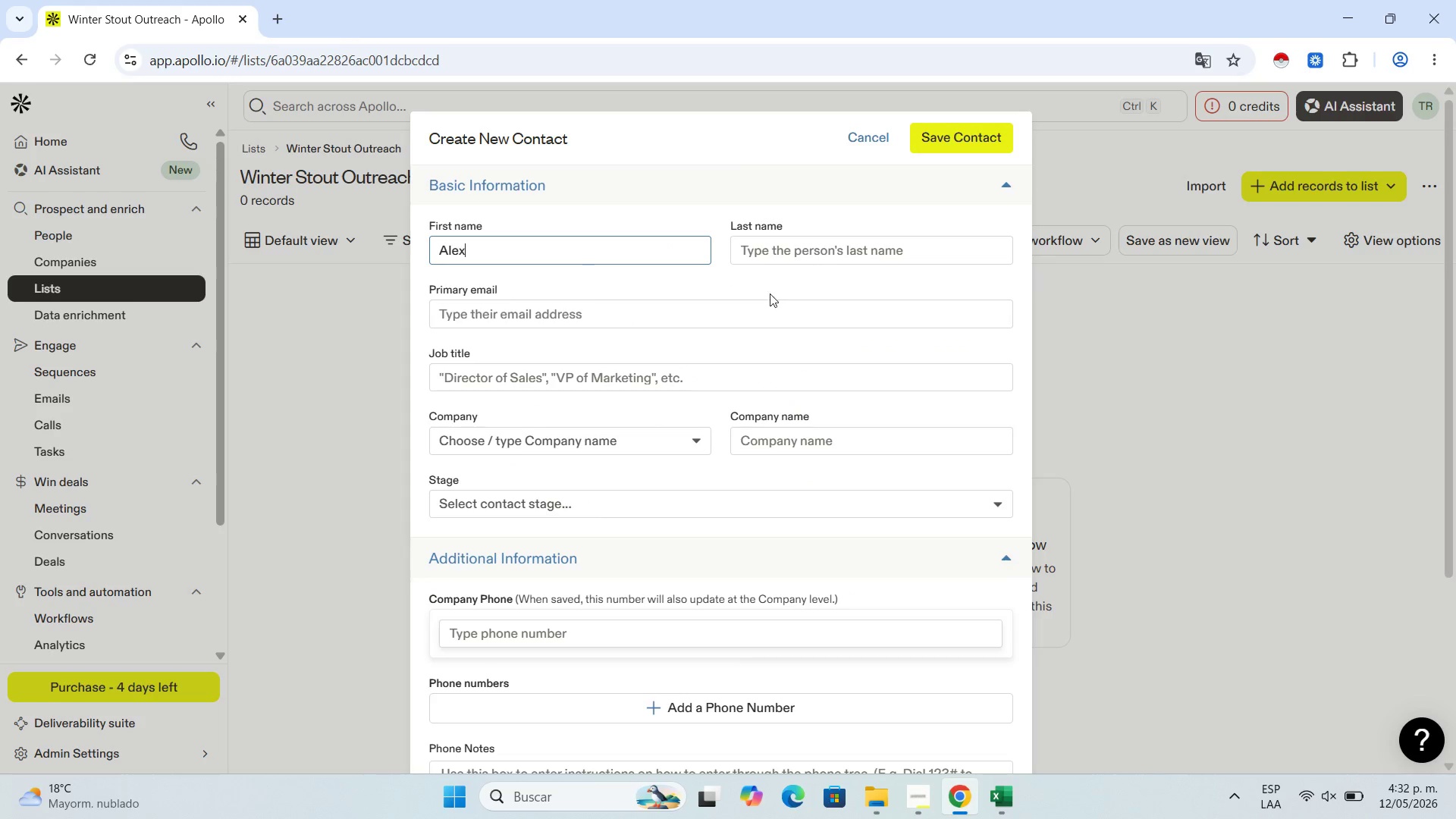 
left_click([802, 259])
 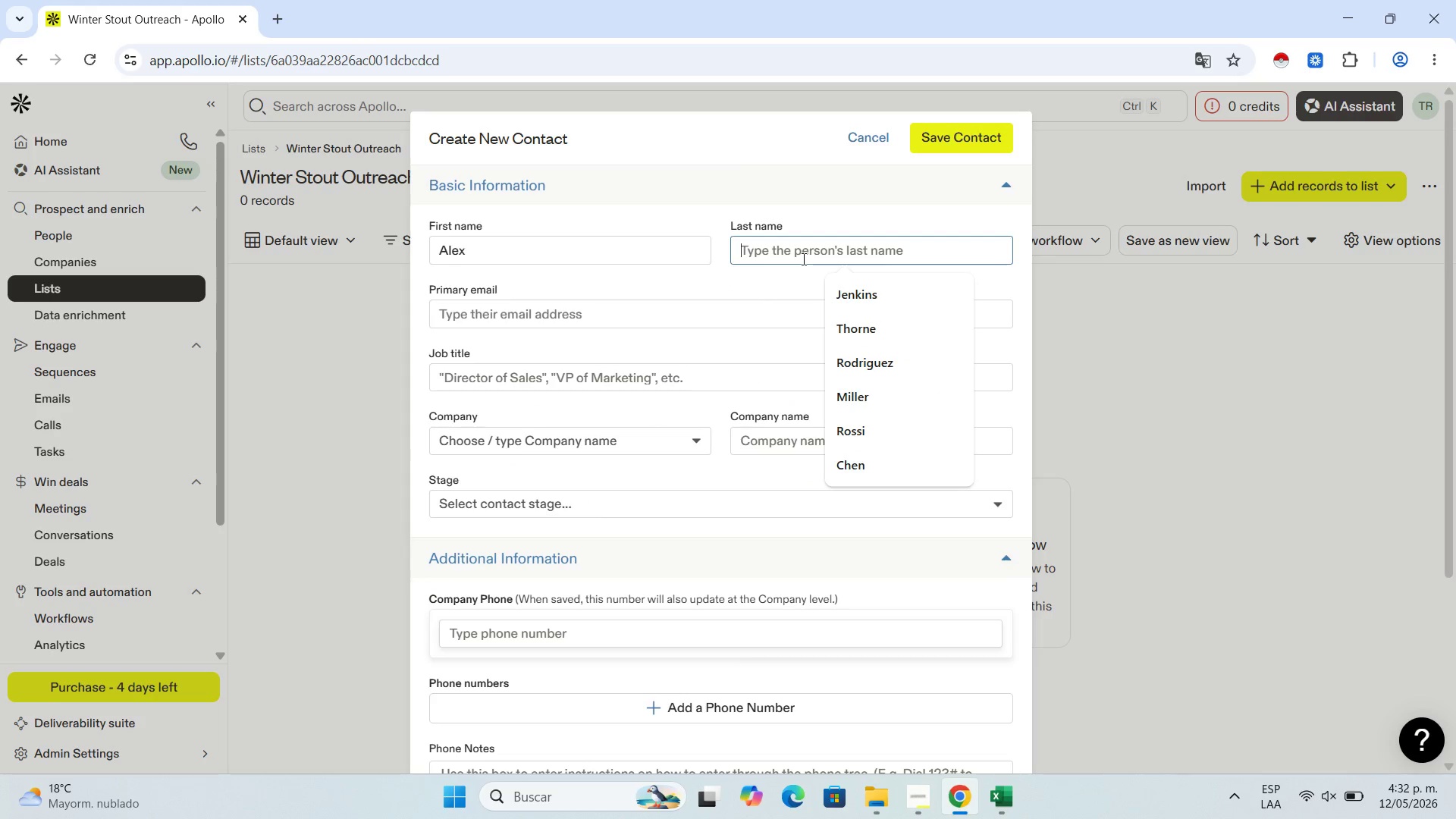 
key(Control+V)
 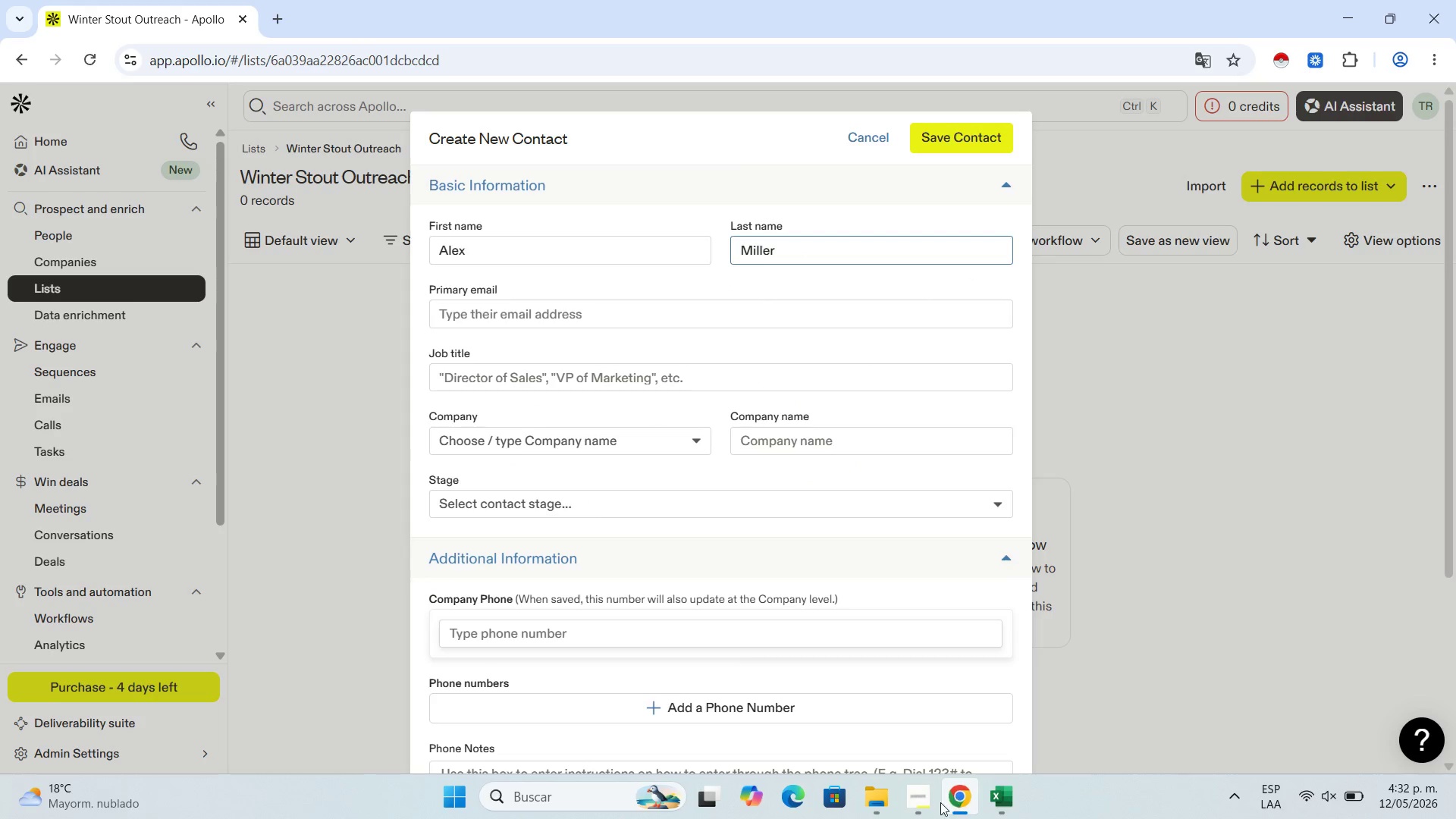 
left_click([932, 802])